 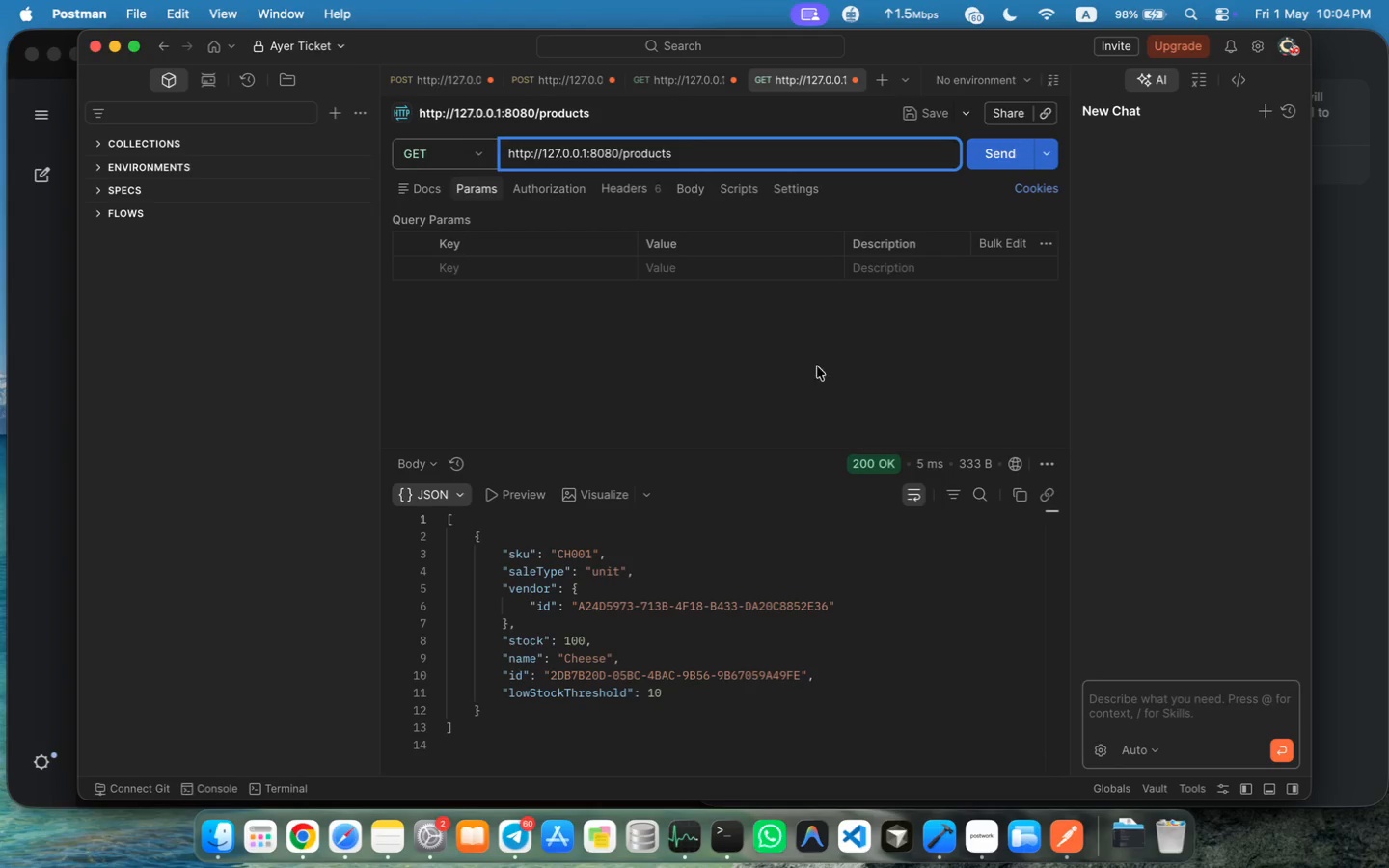 
key(Meta+A)
 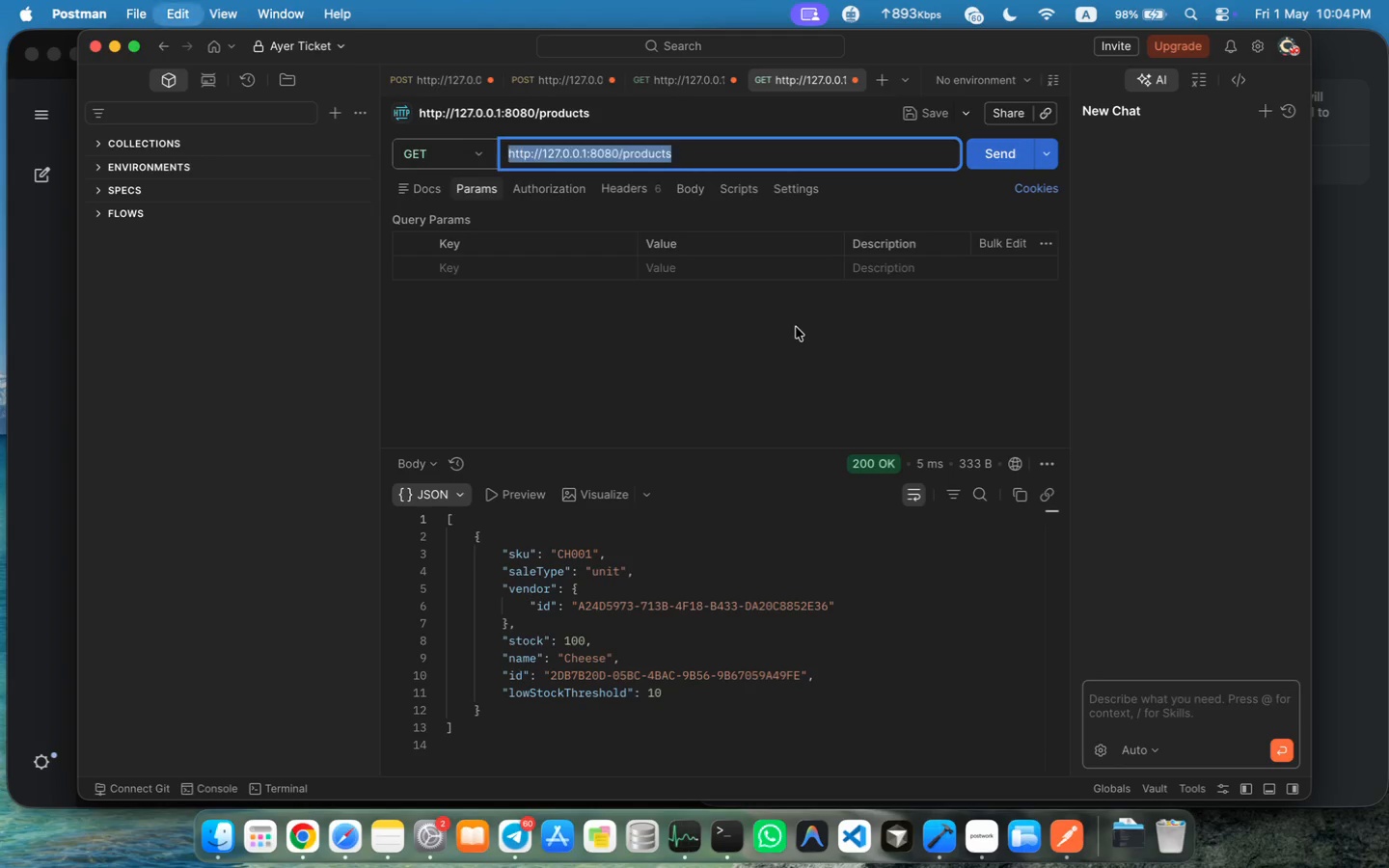 
key(Meta+V)
 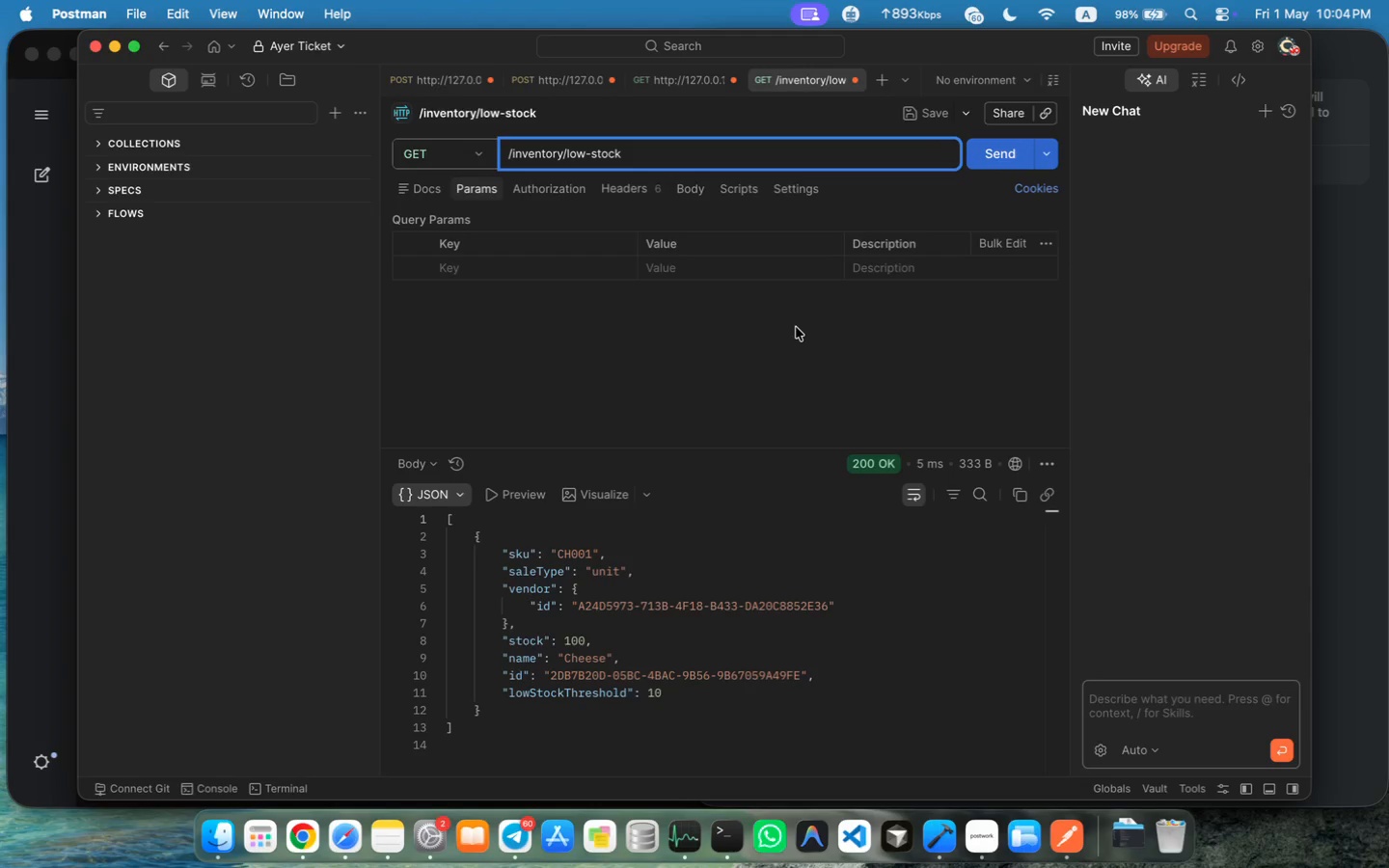 
key(Meta+Z)
 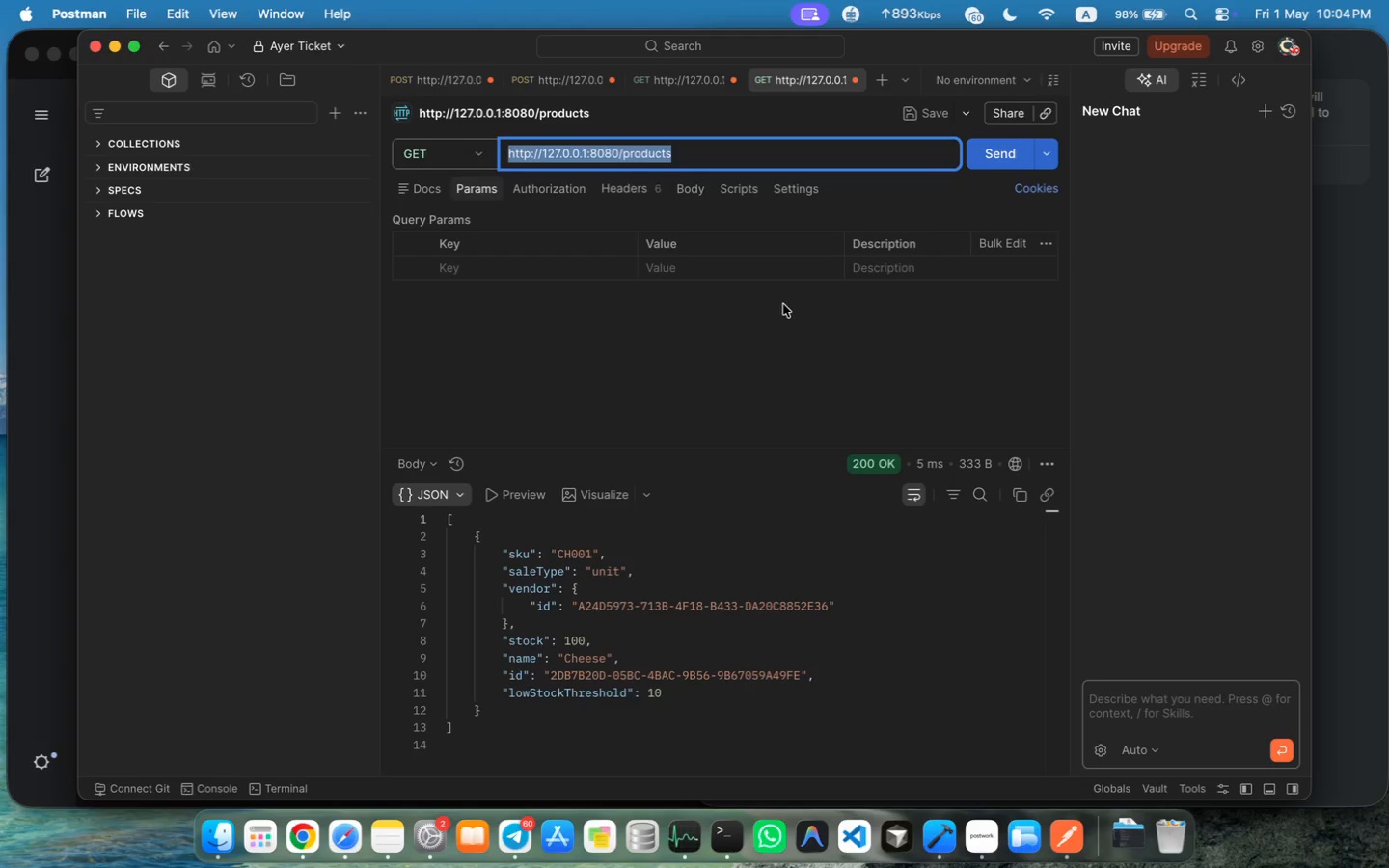 
left_click_drag(start_coordinate=[699, 148], to_coordinate=[690, 149])
 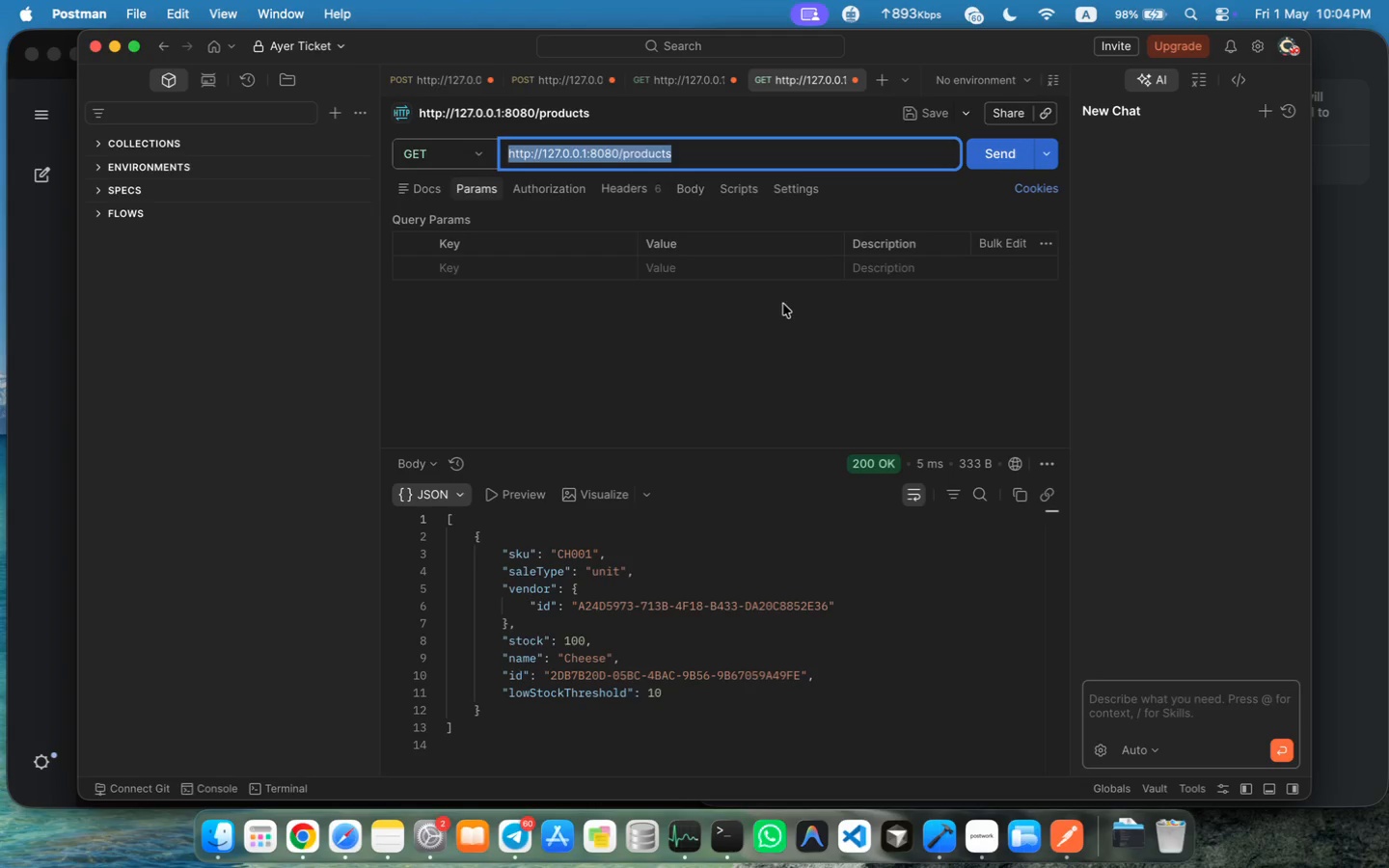 
left_click([690, 149])
 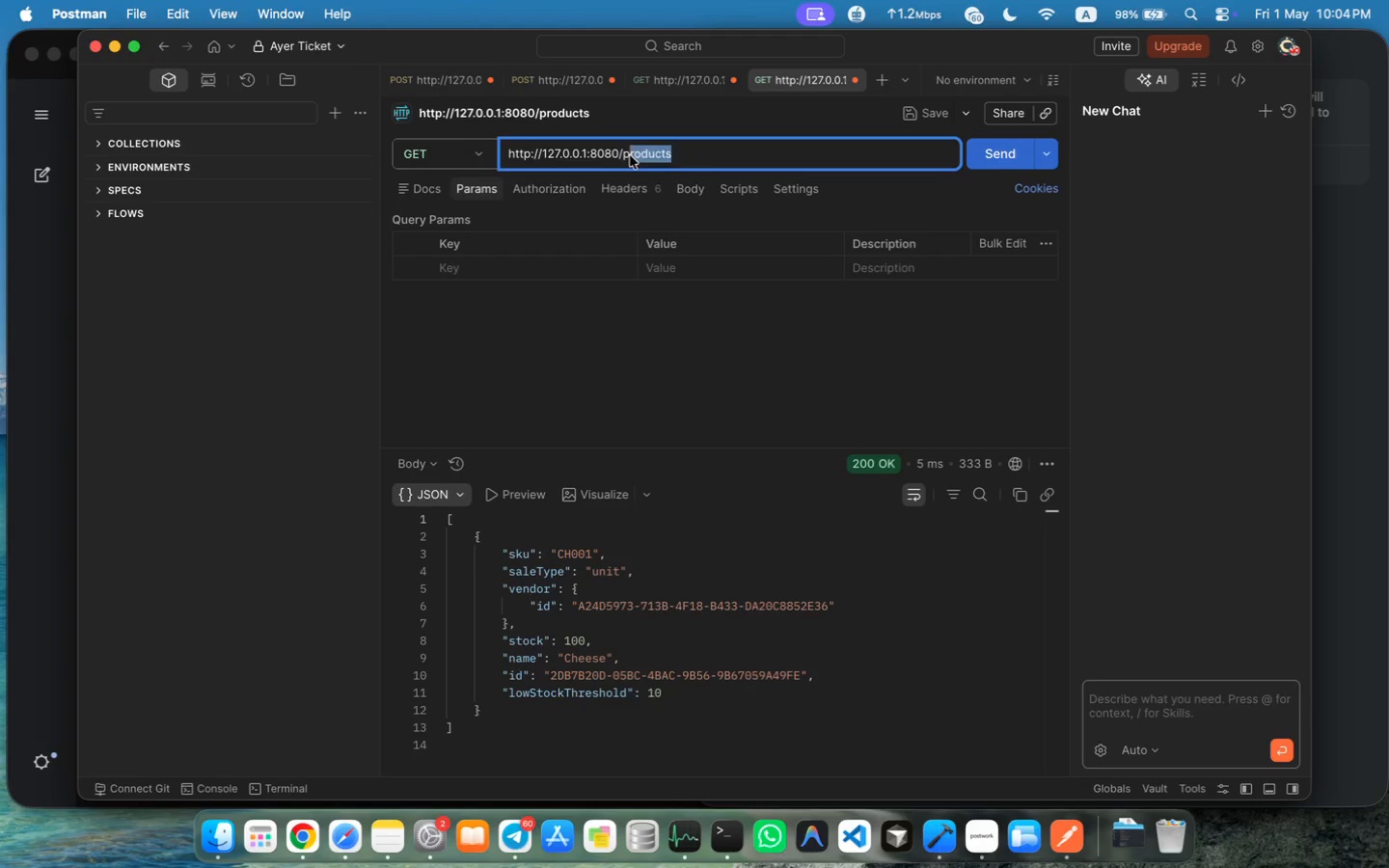 
left_click_drag(start_coordinate=[689, 152], to_coordinate=[624, 156])
 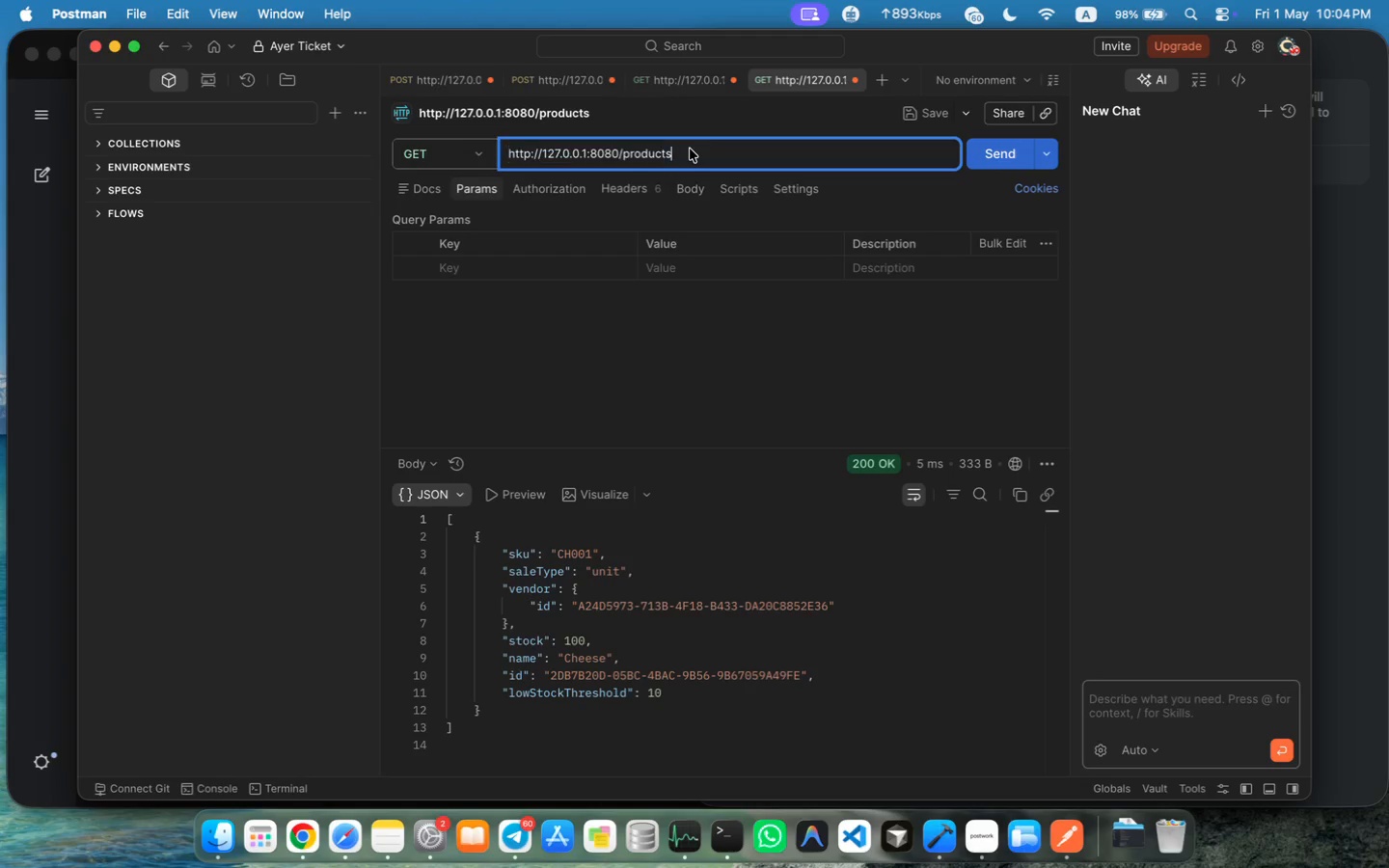 
key(Backspace)
 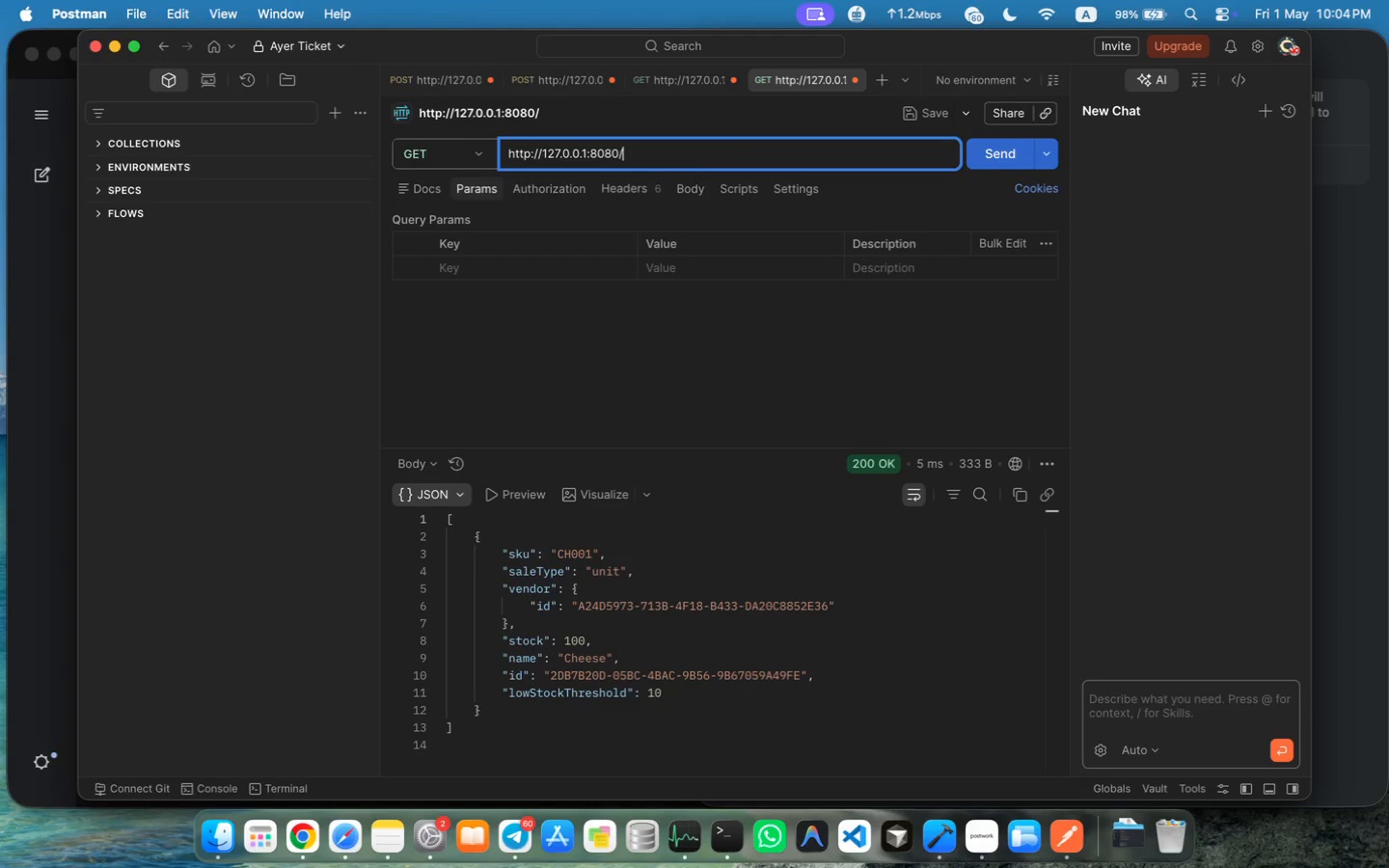 
key(Meta+V)
 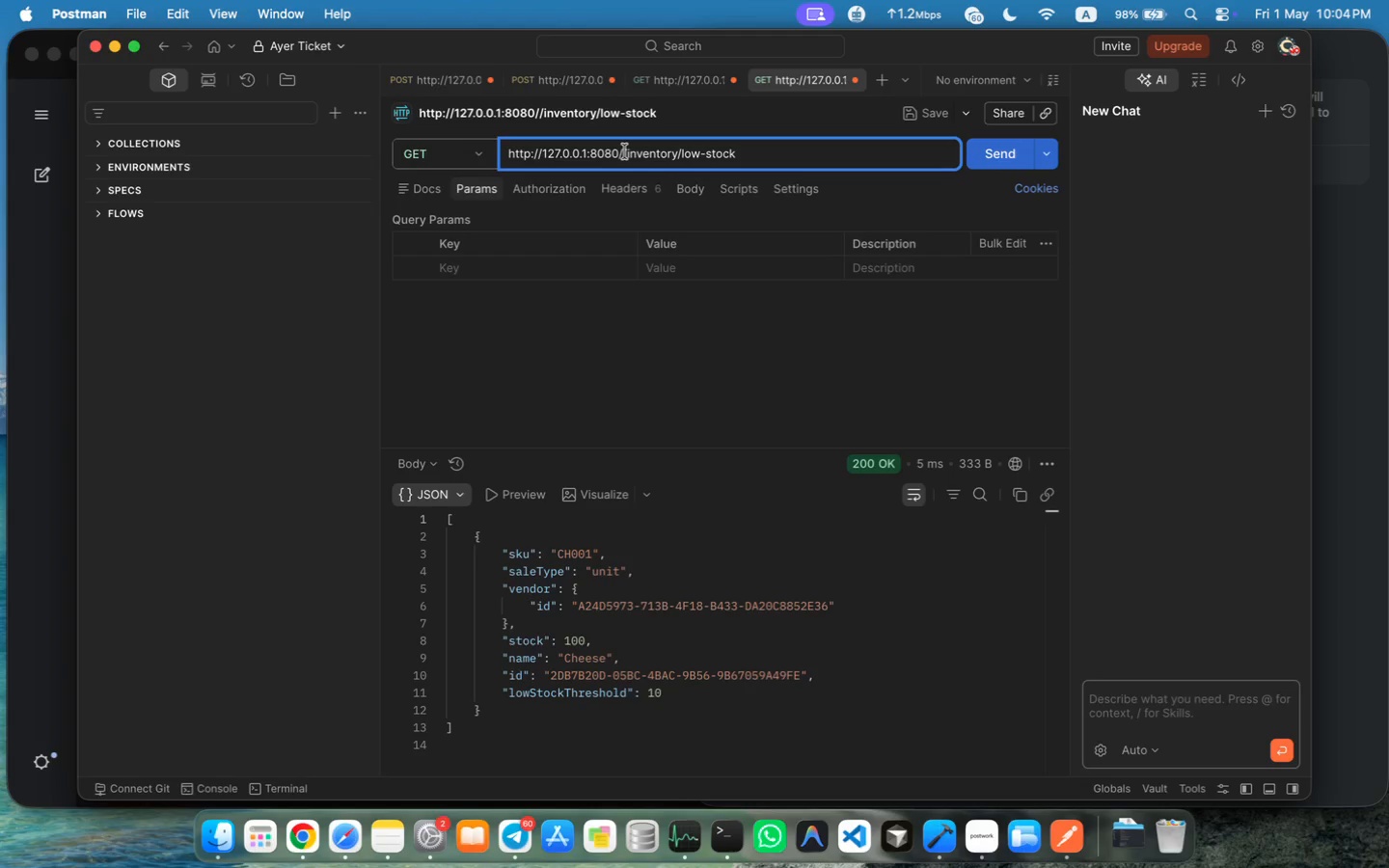 
key(Backspace)
 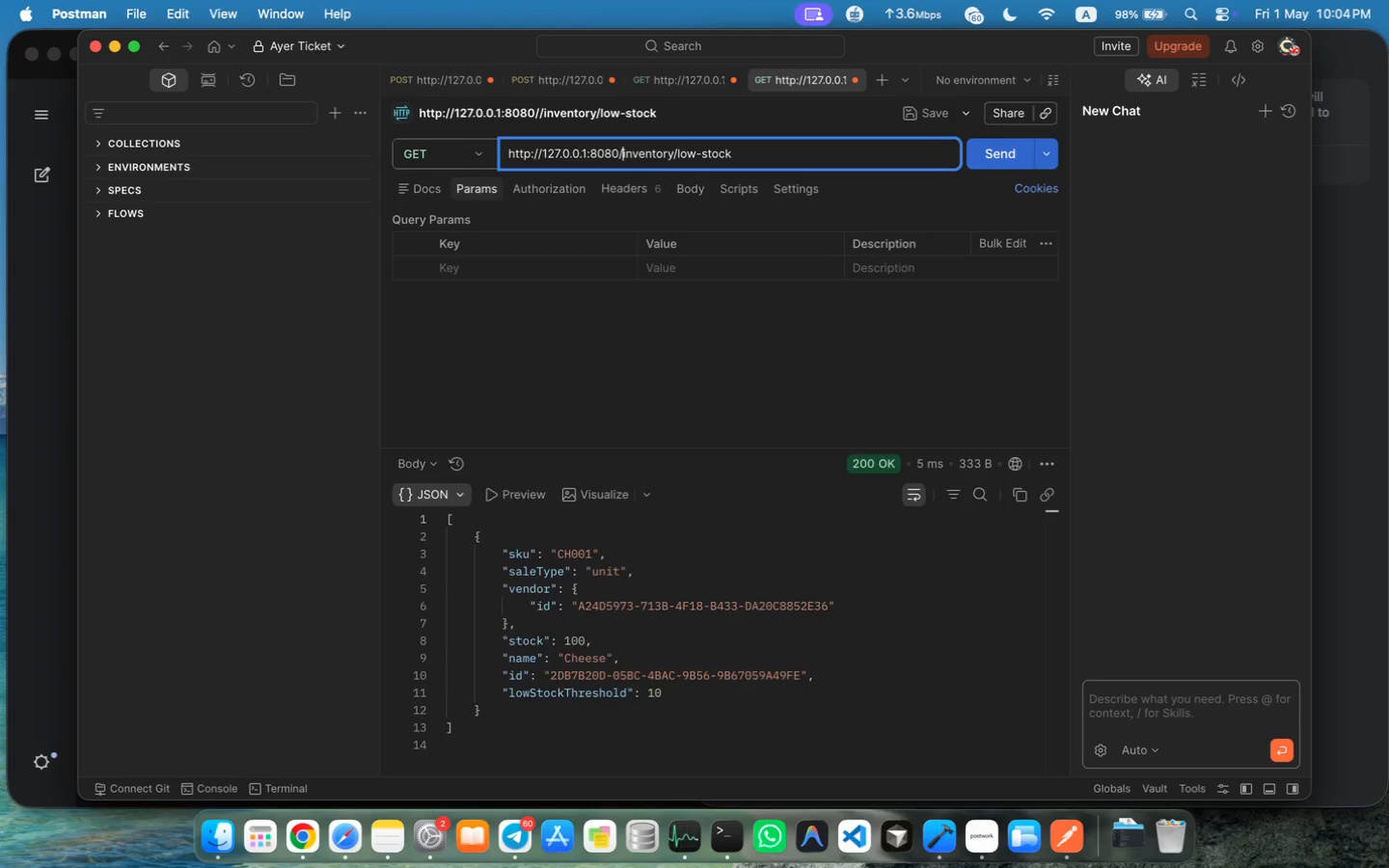 
key(Enter)
 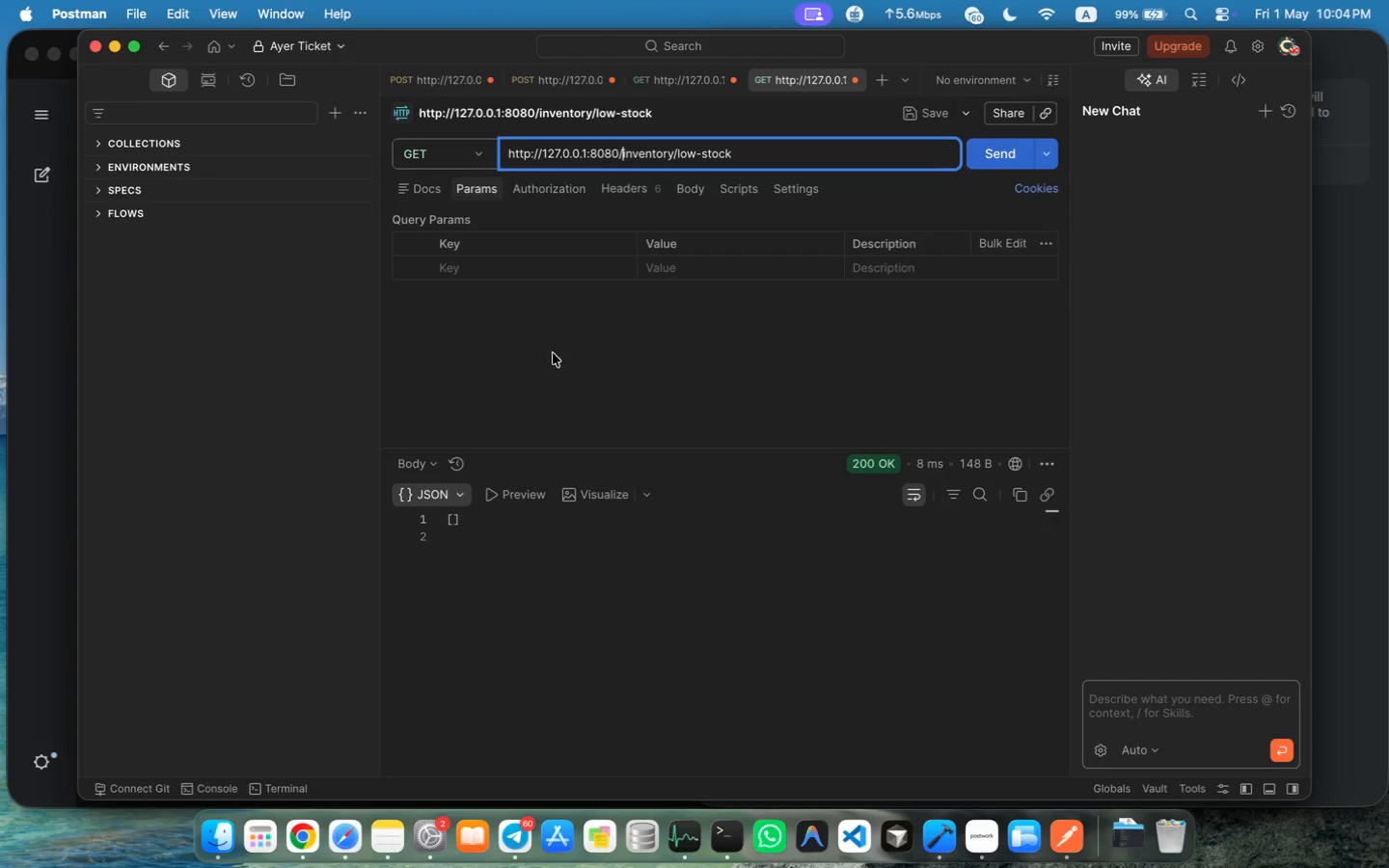 
left_click([68, 562])
 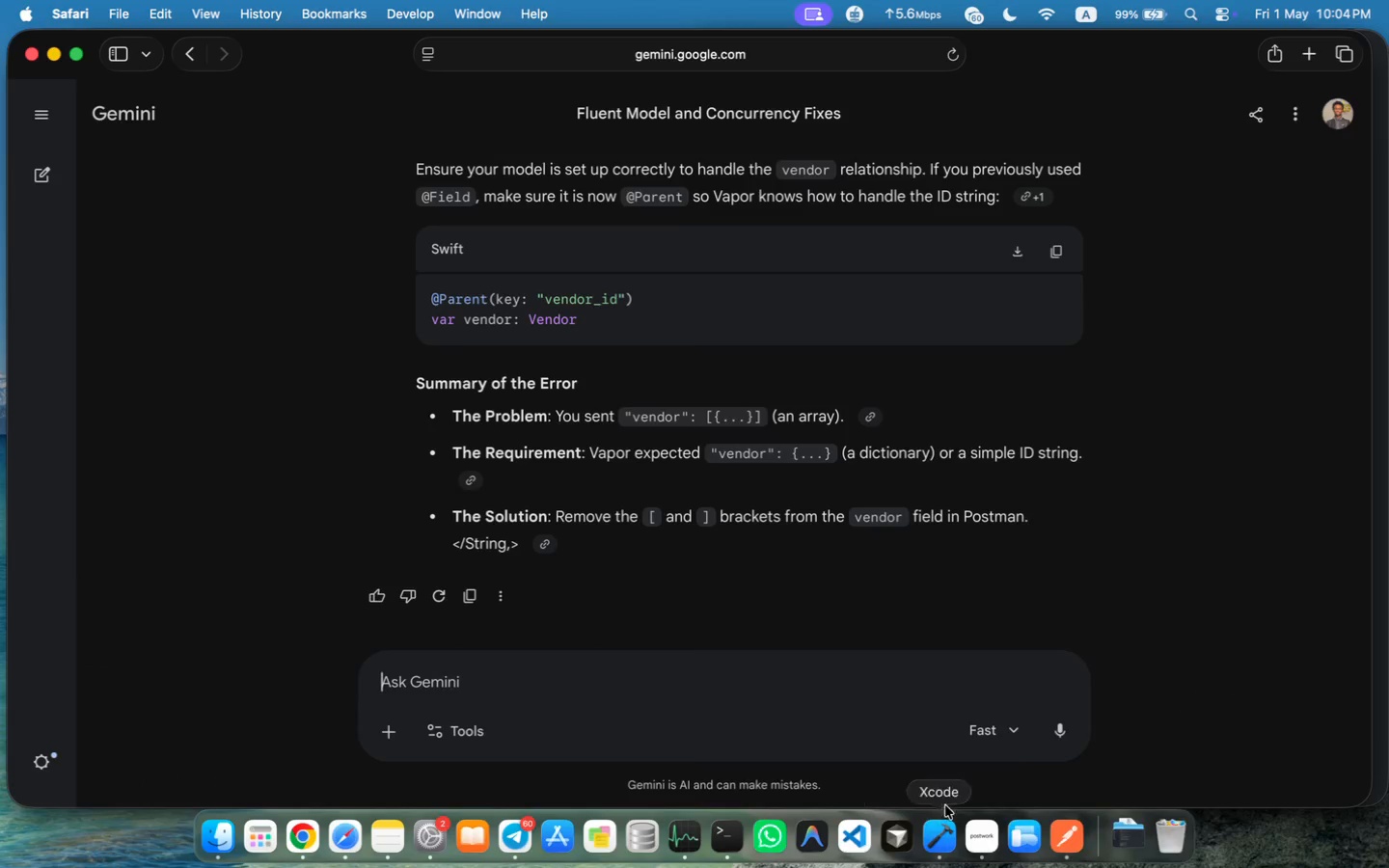 
left_click([981, 813])